 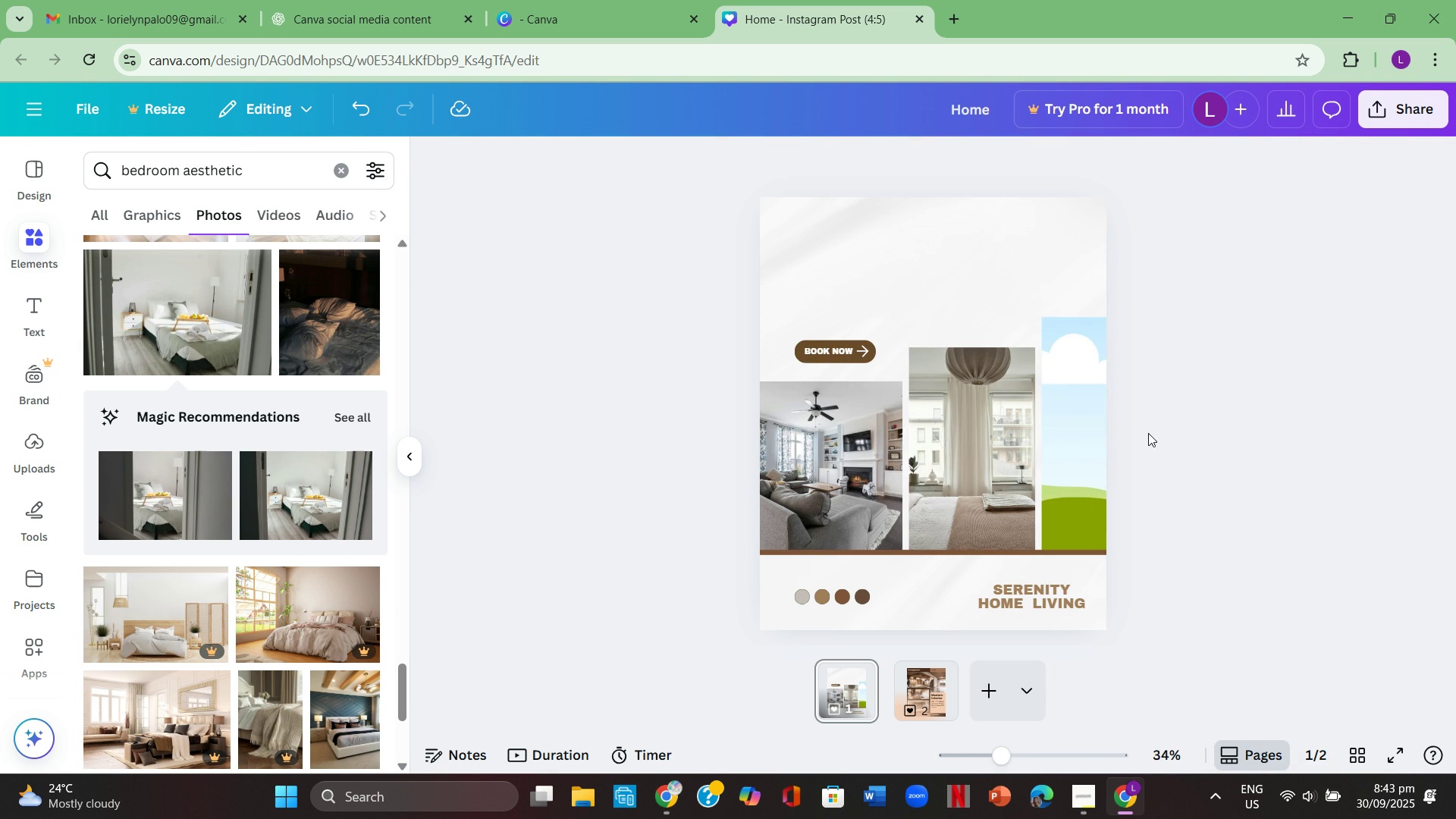 
scroll: coordinate [195, 535], scroll_direction: down, amount: 5.0
 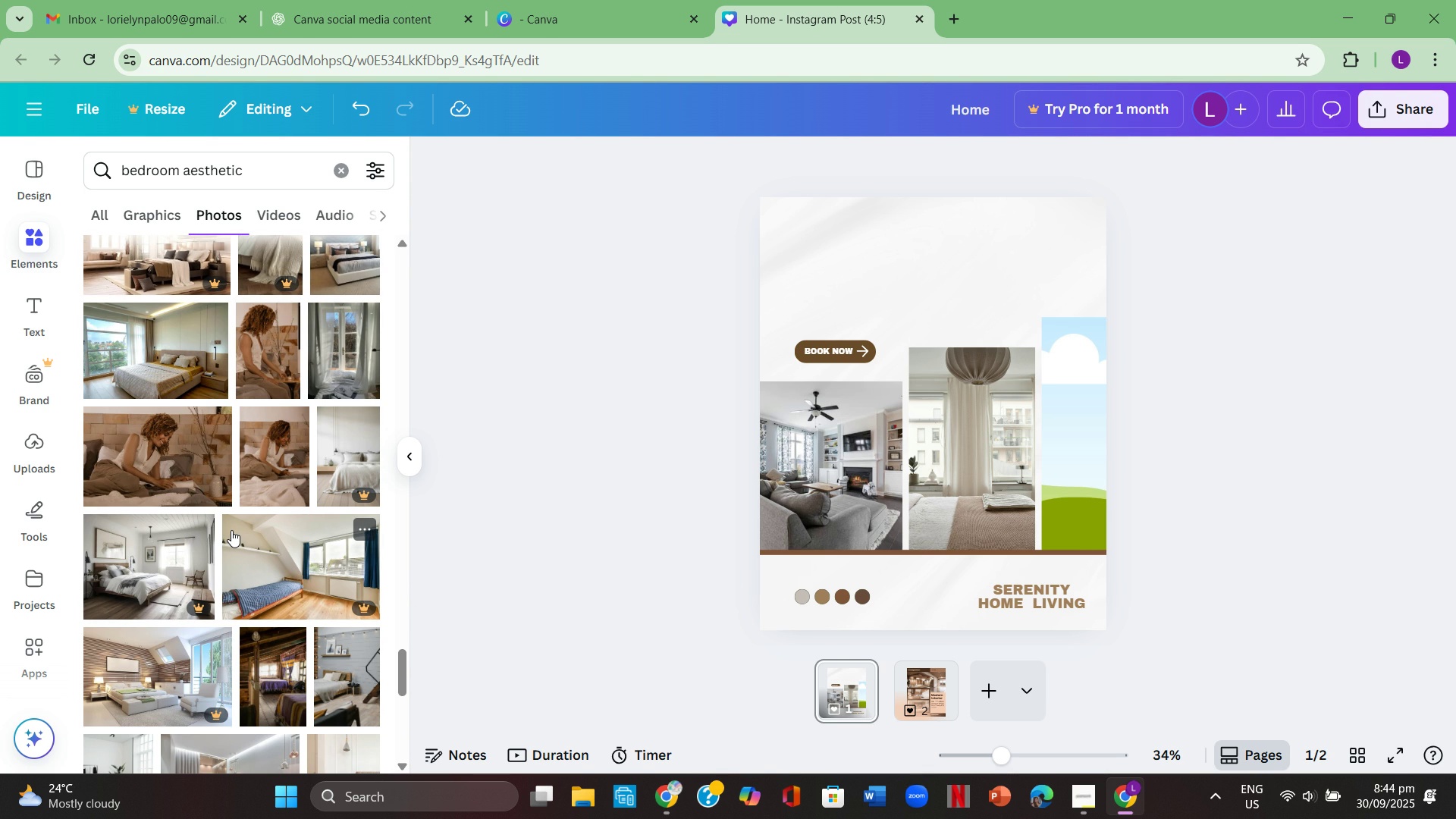 
wait(6.0)
 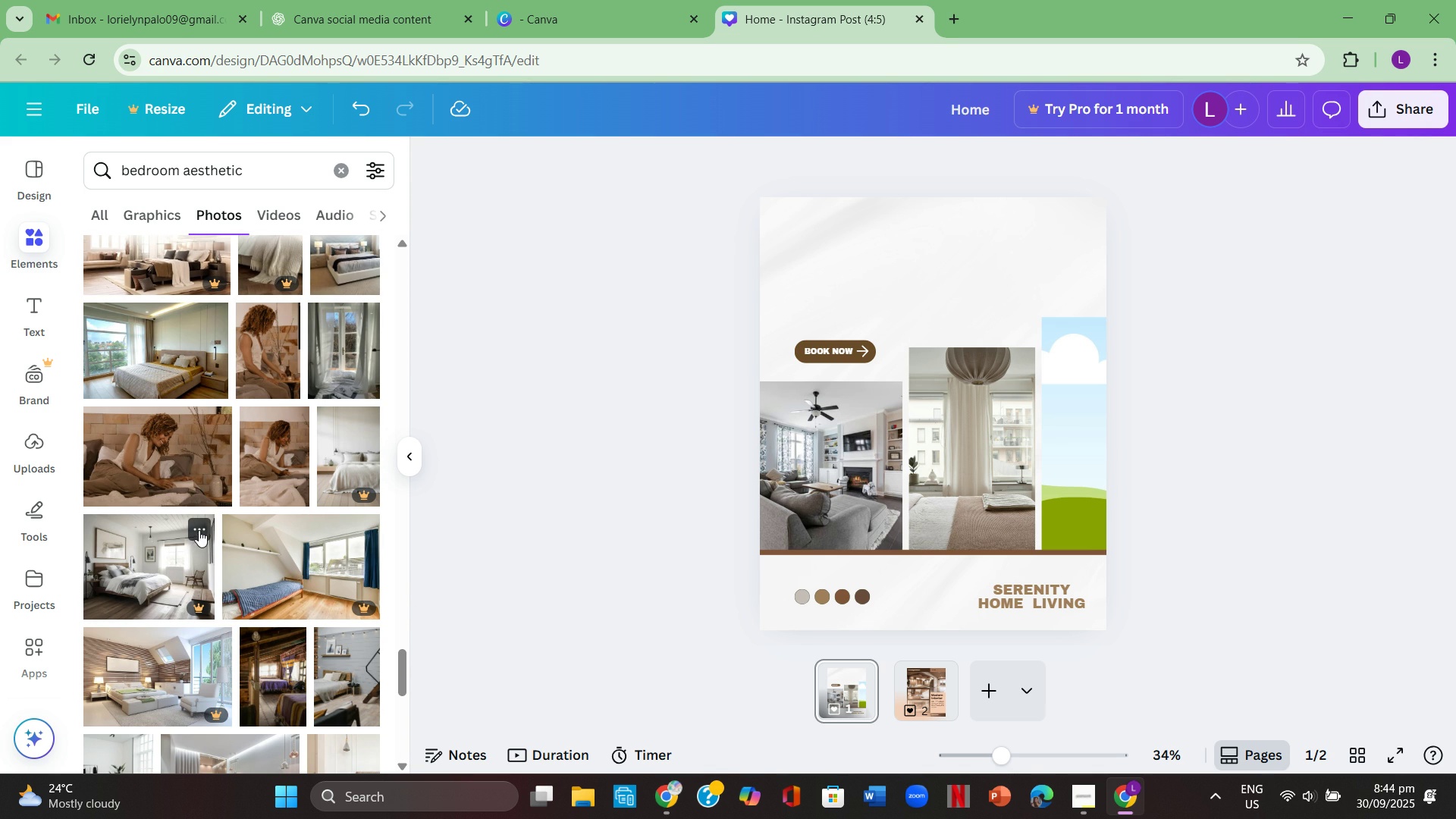 
scroll: coordinate [230, 525], scroll_direction: down, amount: 11.0
 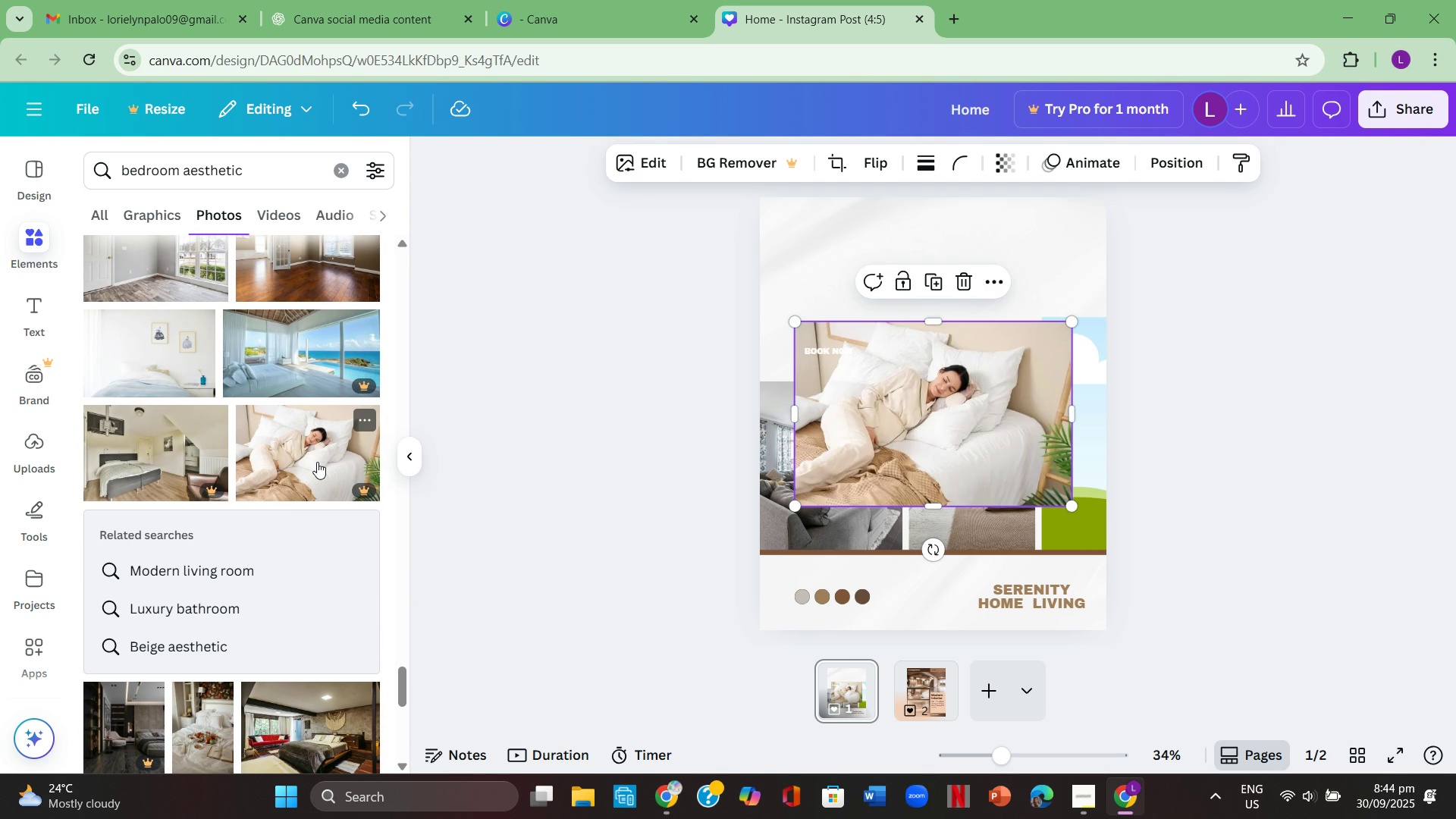 
left_click([317, 462])